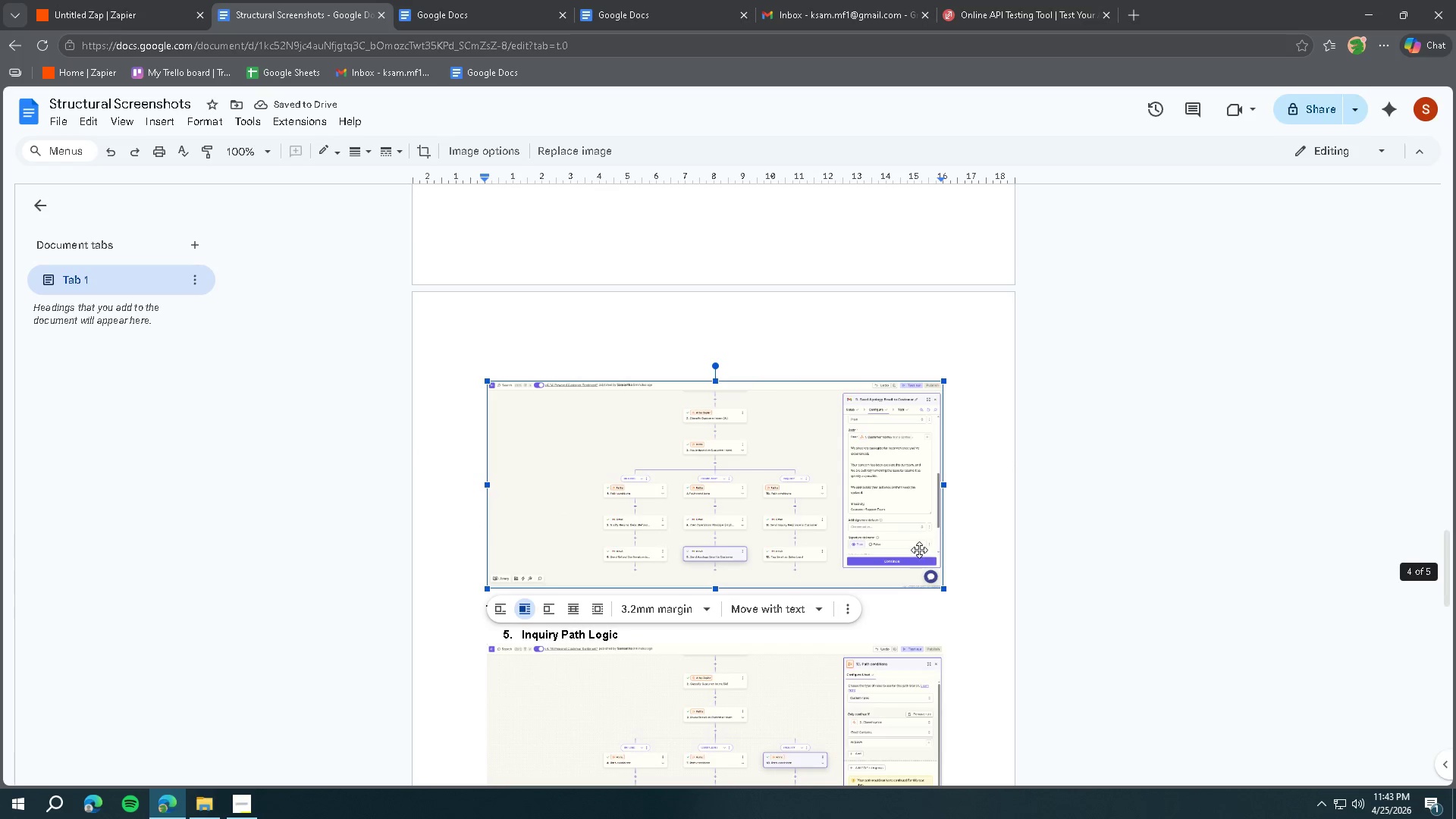 
key(Control+Z)
 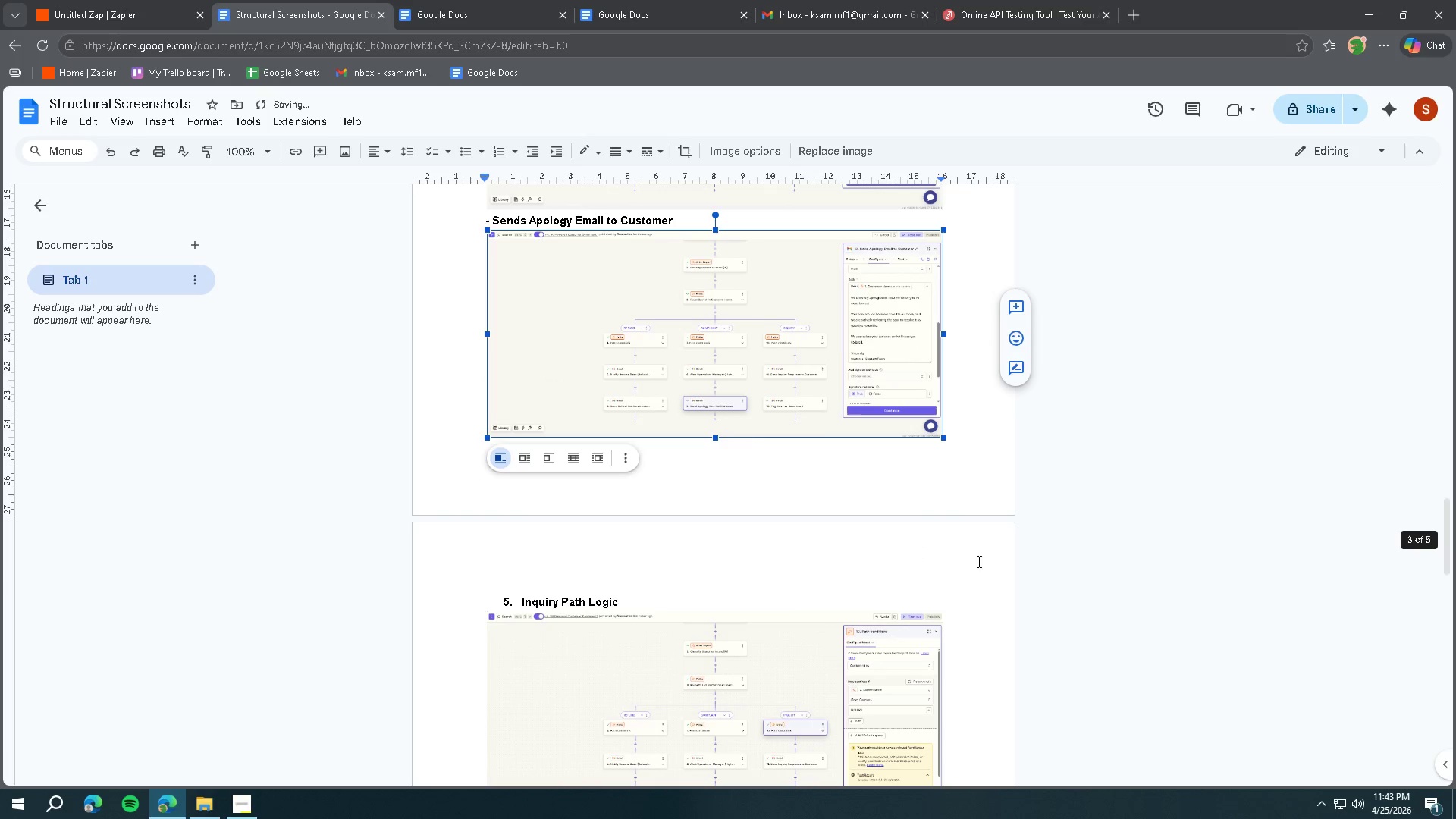 
left_click([995, 469])
 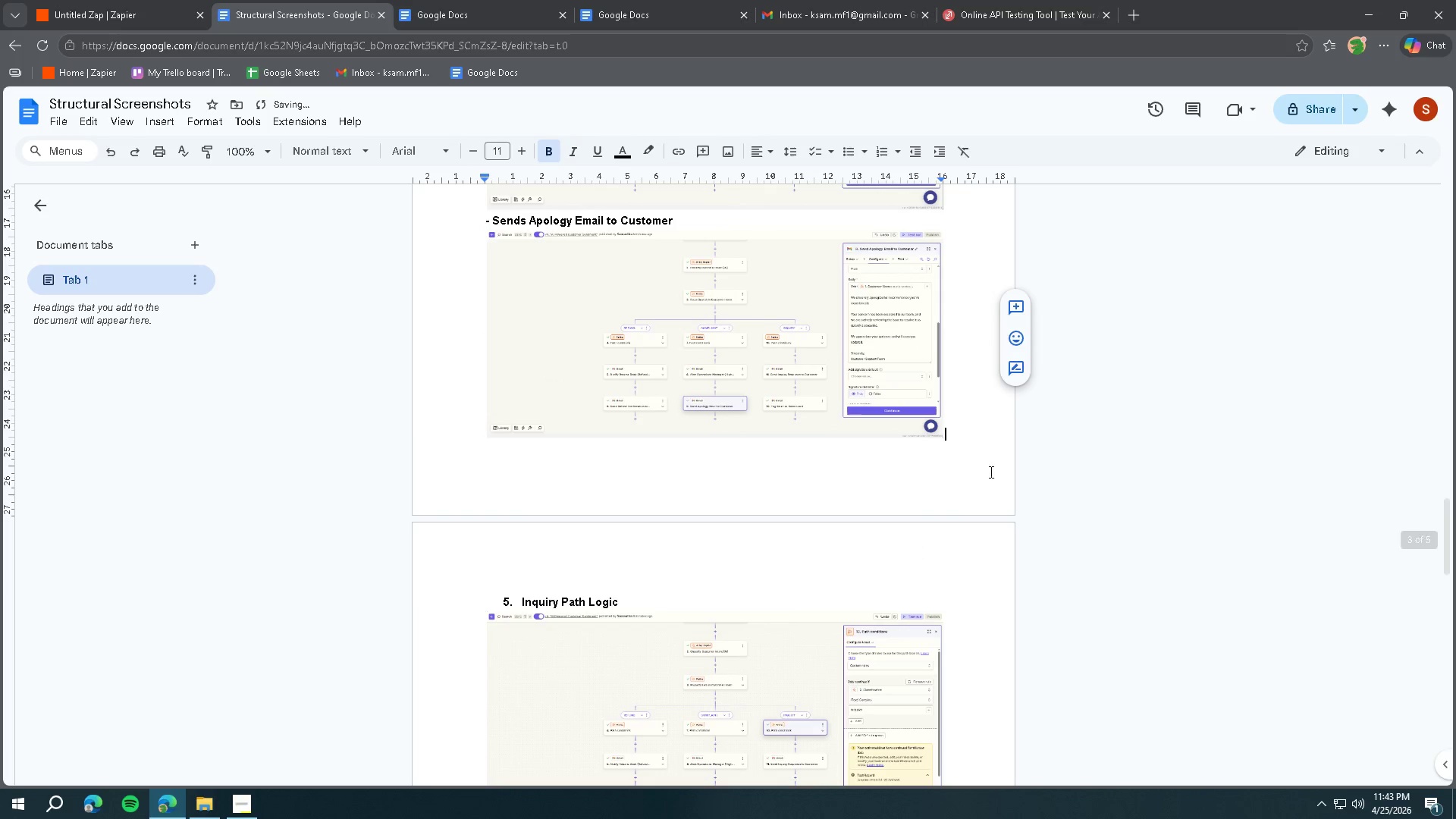 
scroll: coordinate [980, 488], scroll_direction: up, amount: 22.0
 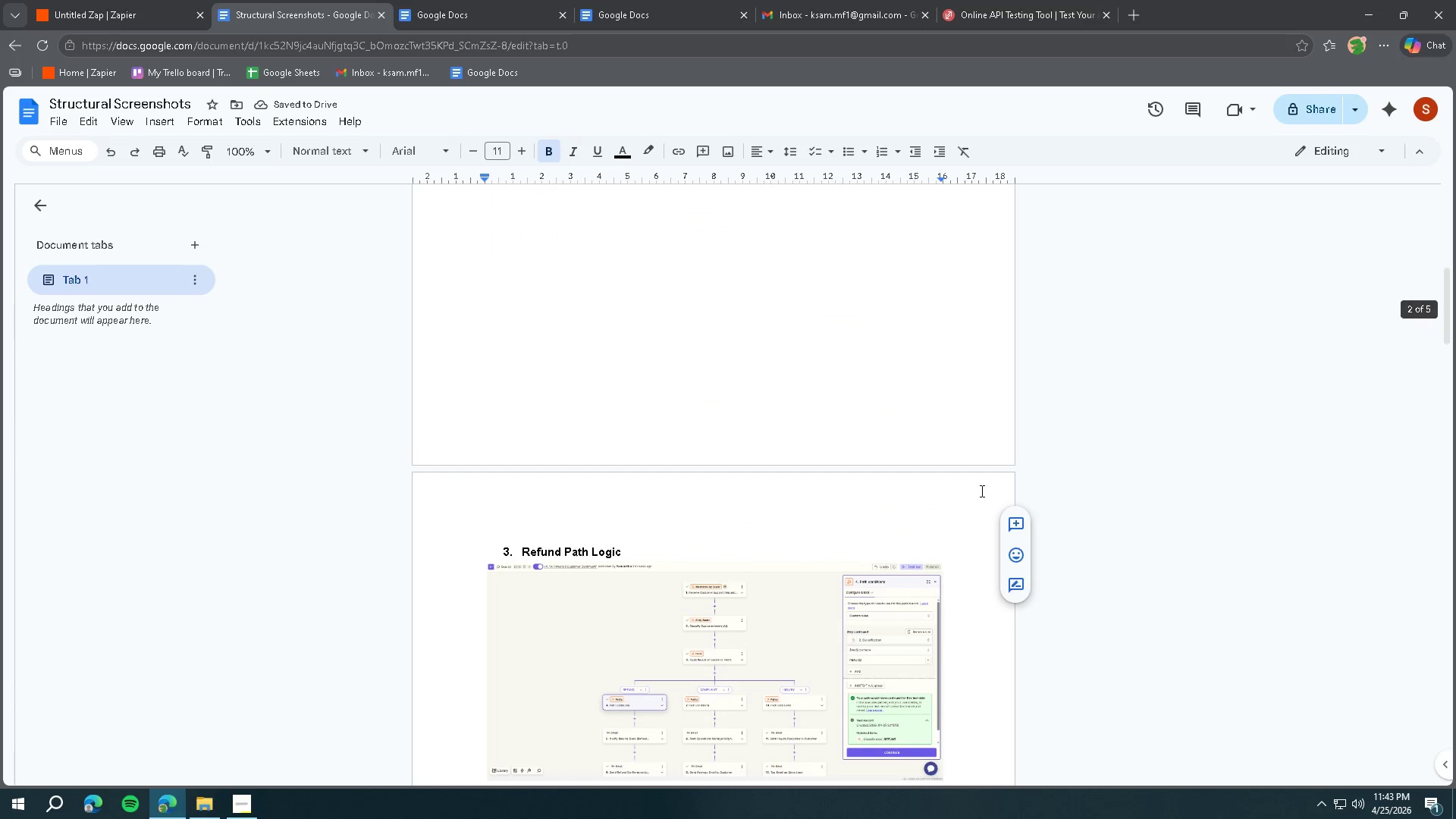 
scroll: coordinate [979, 495], scroll_direction: down, amount: 28.0
 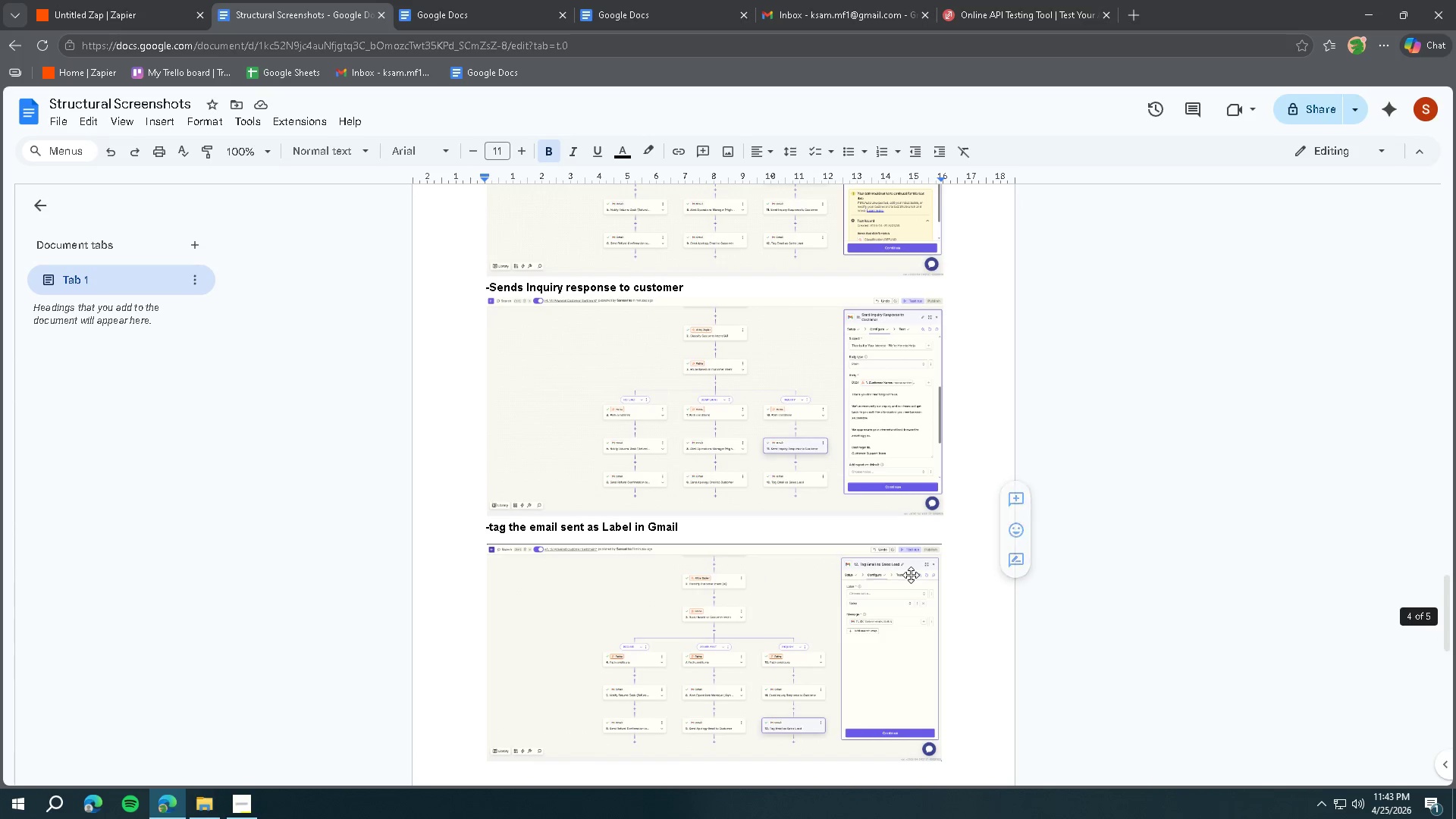 
scroll: coordinate [864, 550], scroll_direction: up, amount: 8.0
 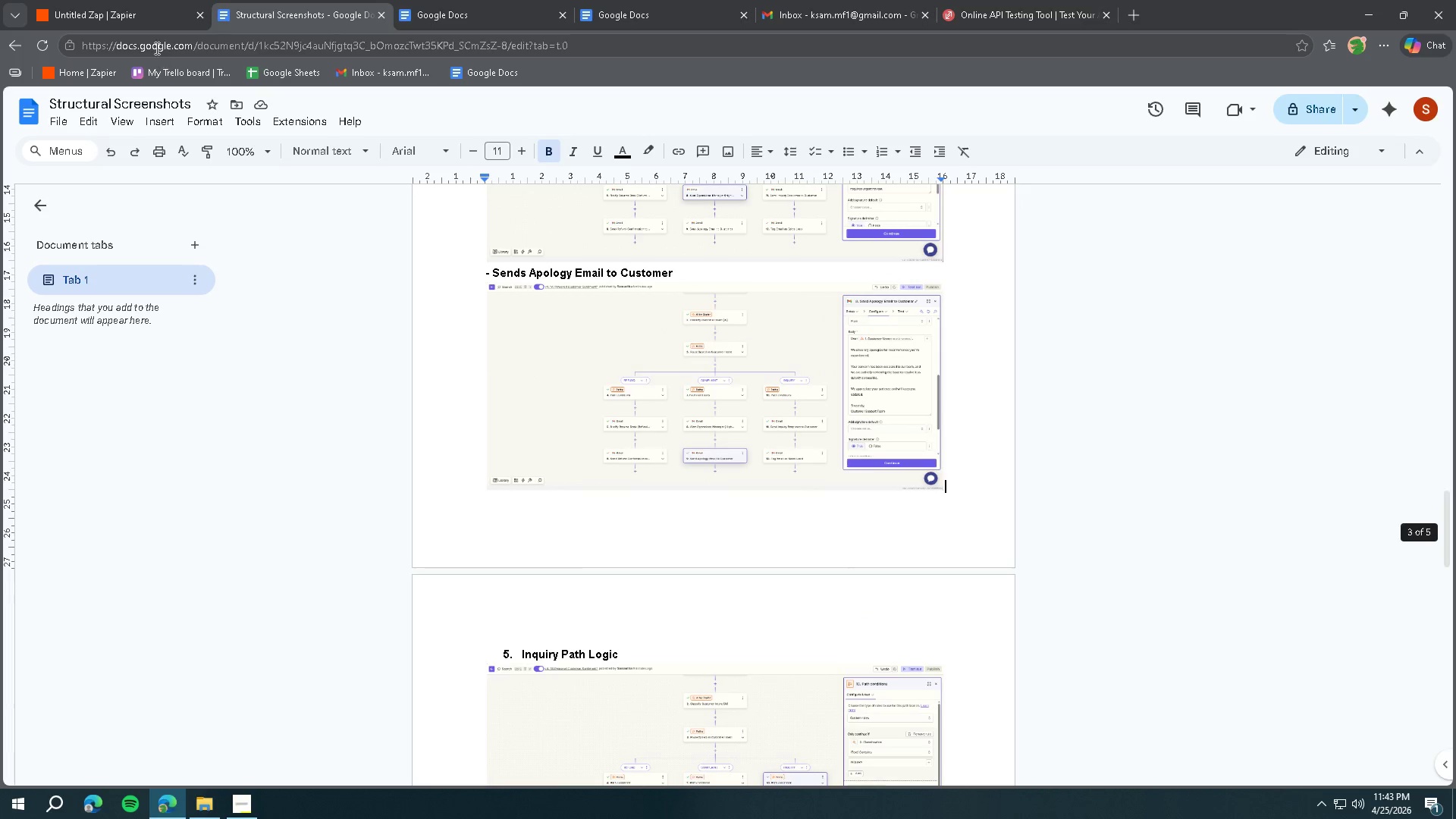 
left_click([142, 20])
 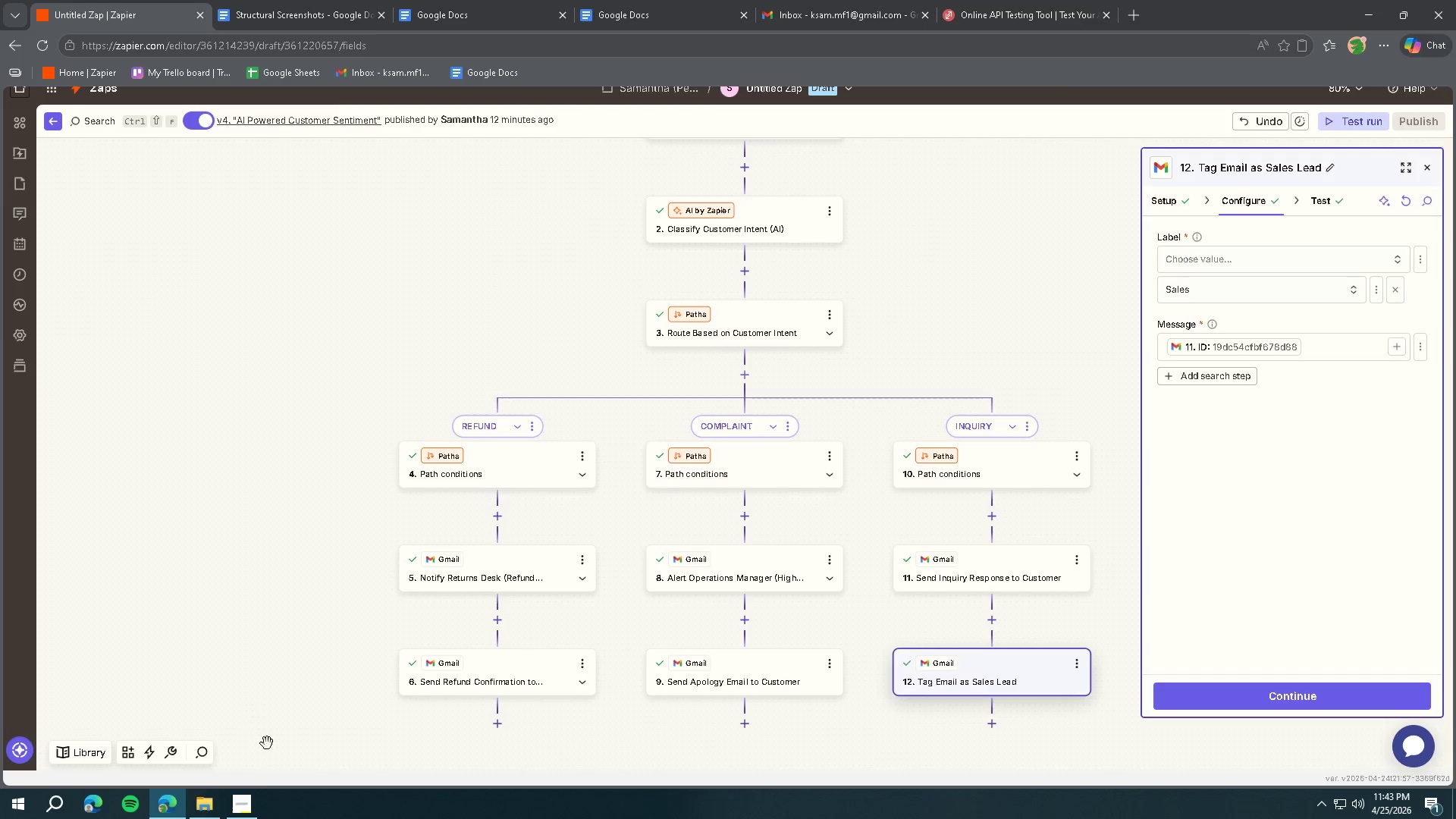 
left_click([248, 809])